 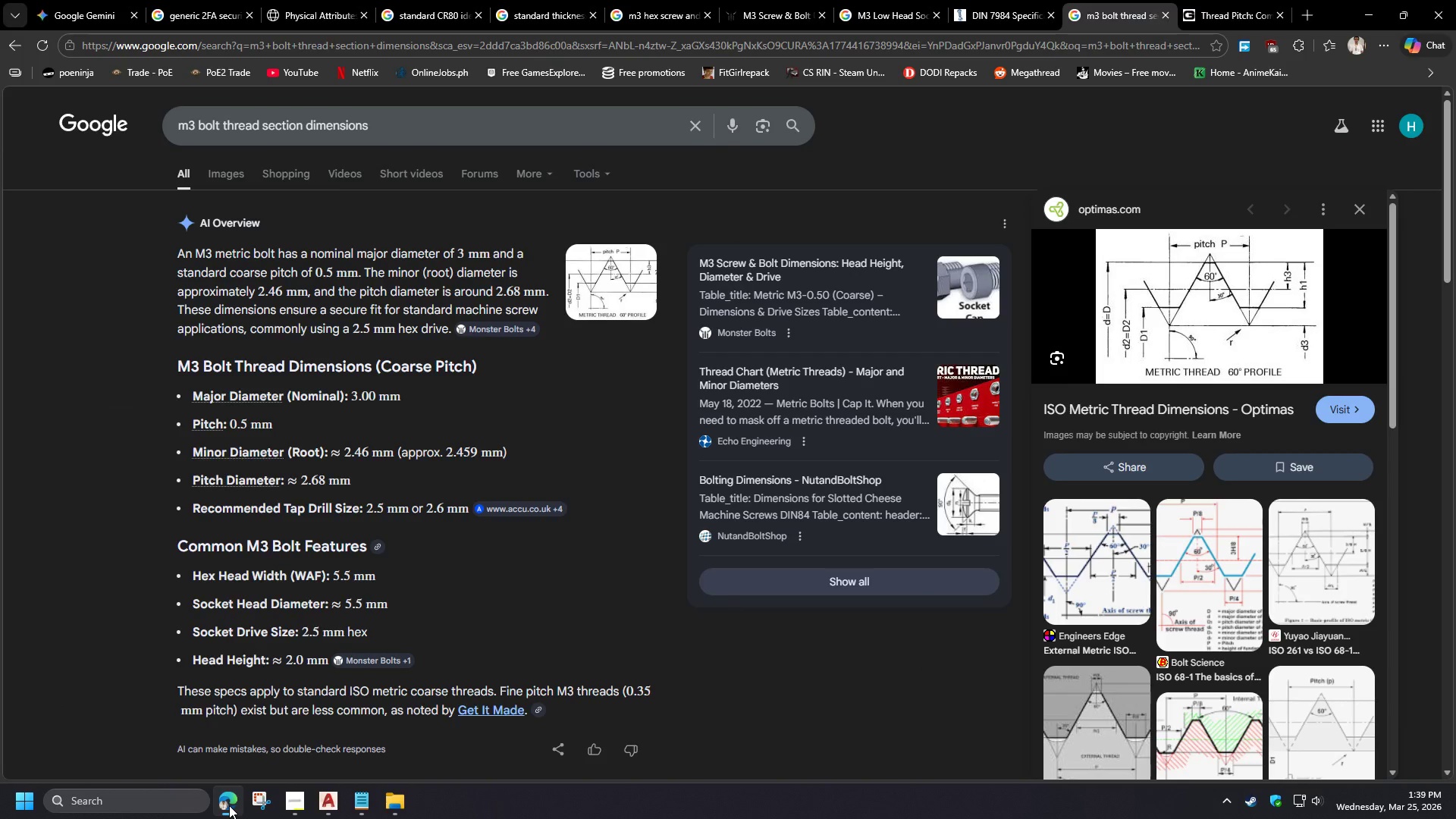 
left_click([229, 805])
 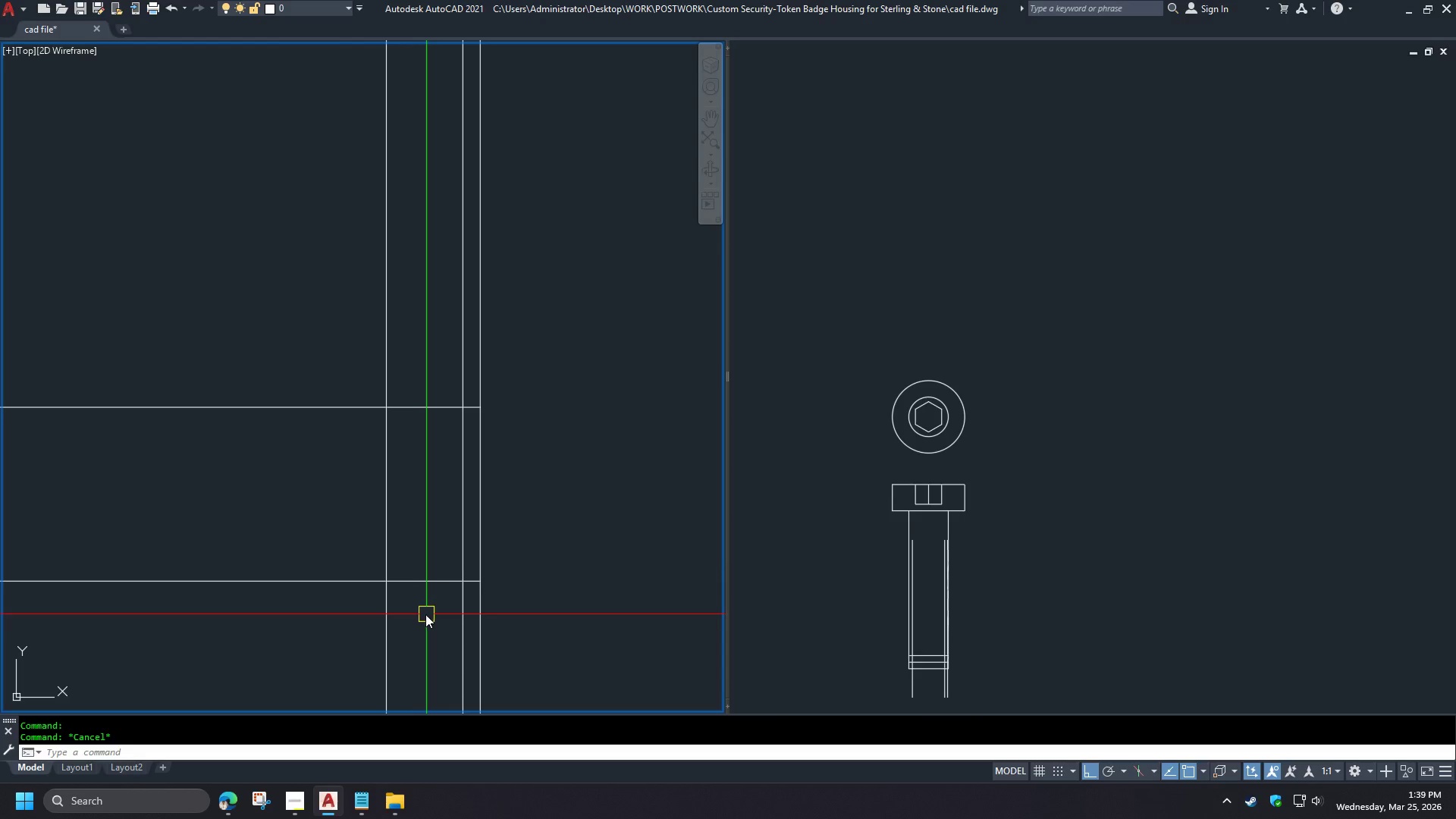 
left_click([419, 580])
 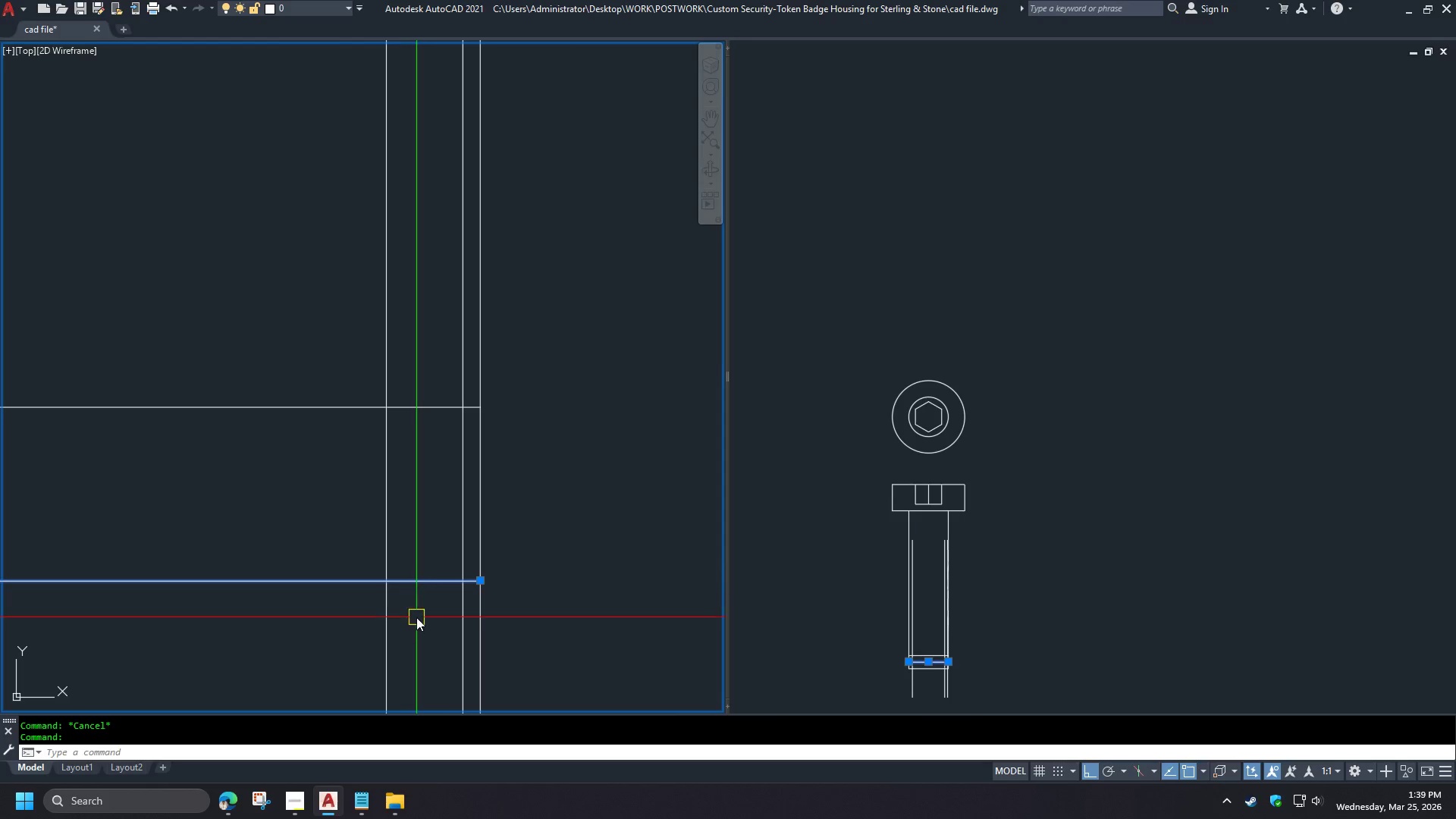 
type(ro )
 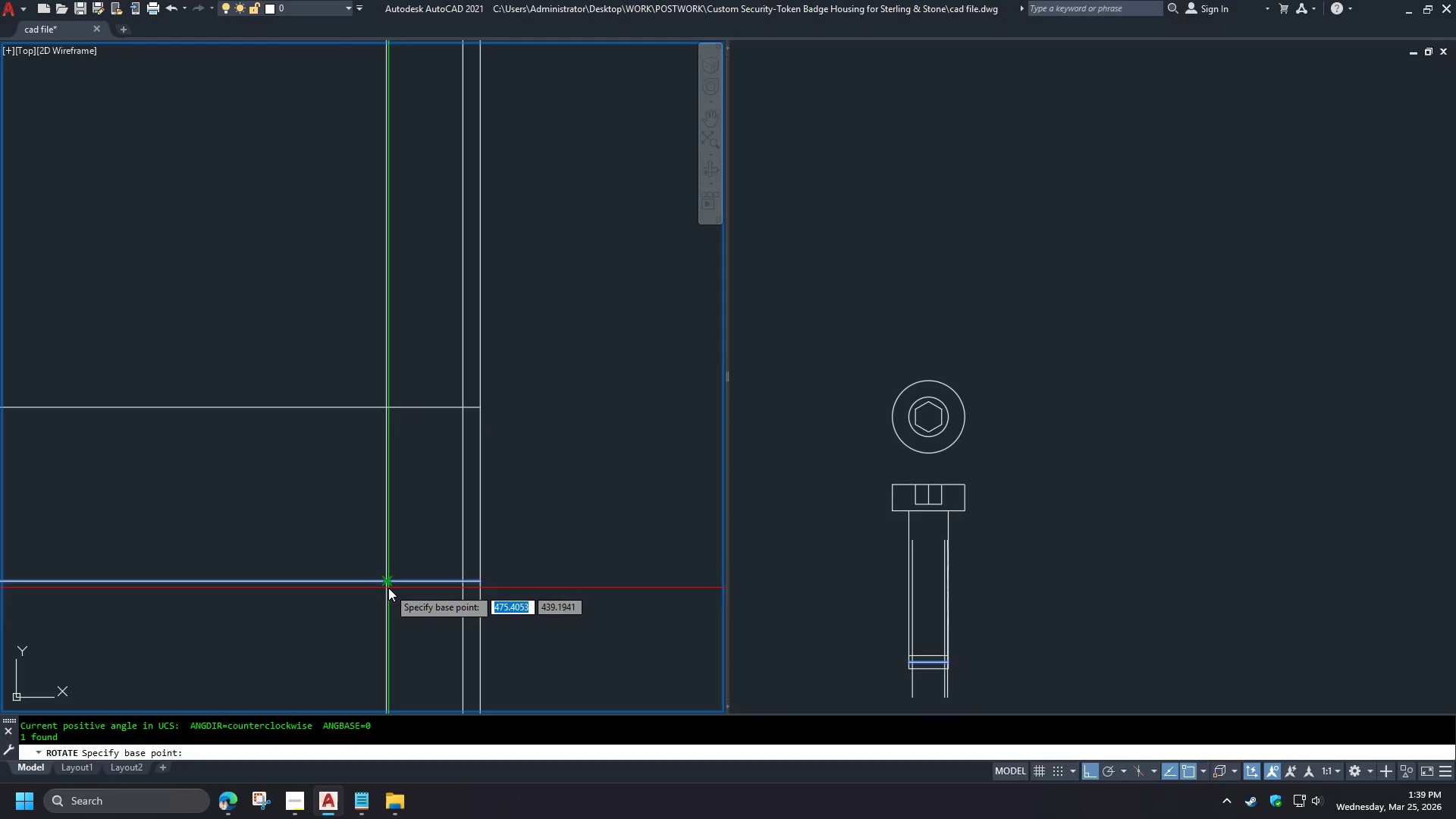 
left_click([388, 588])
 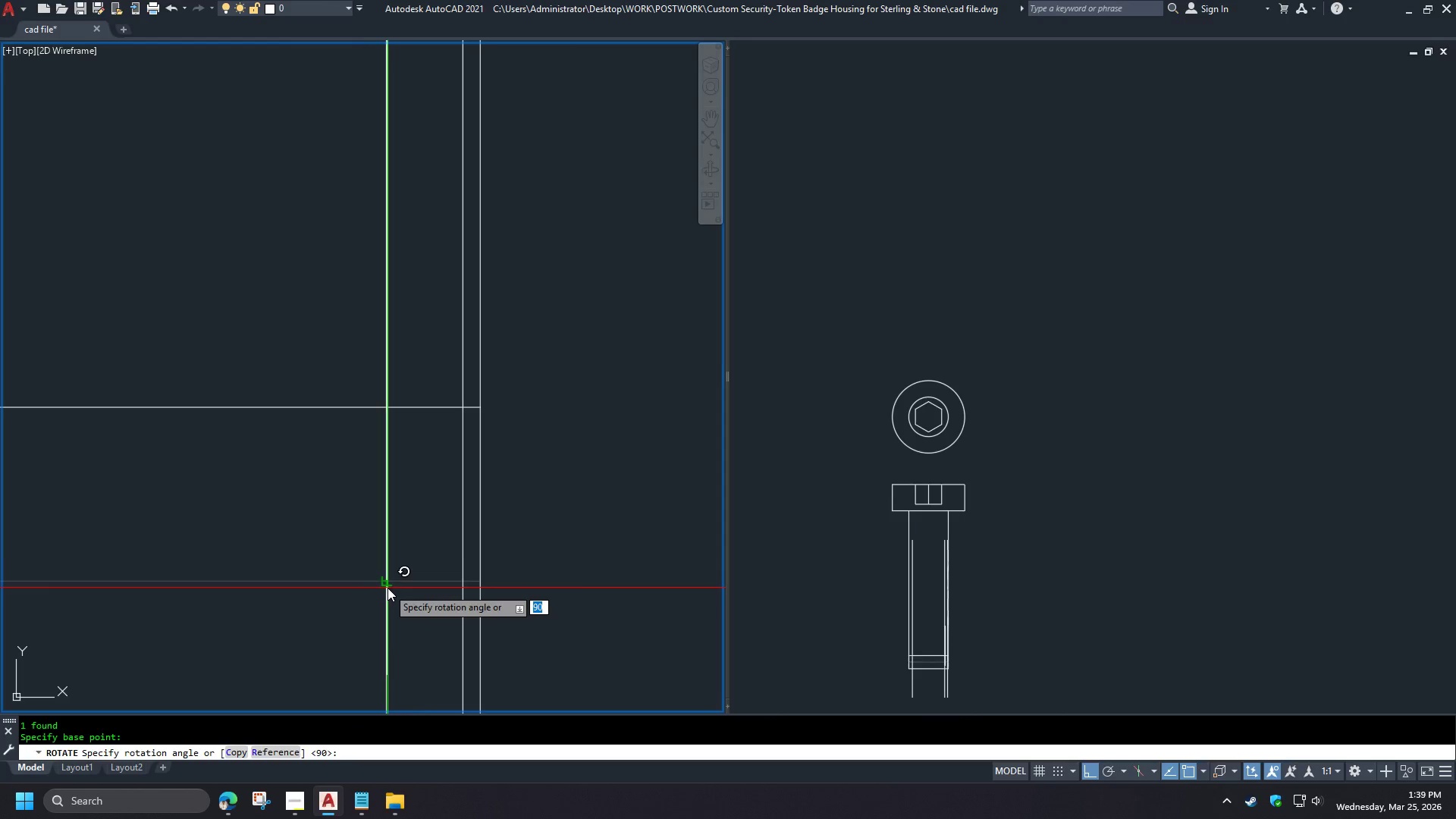 
key(C)
 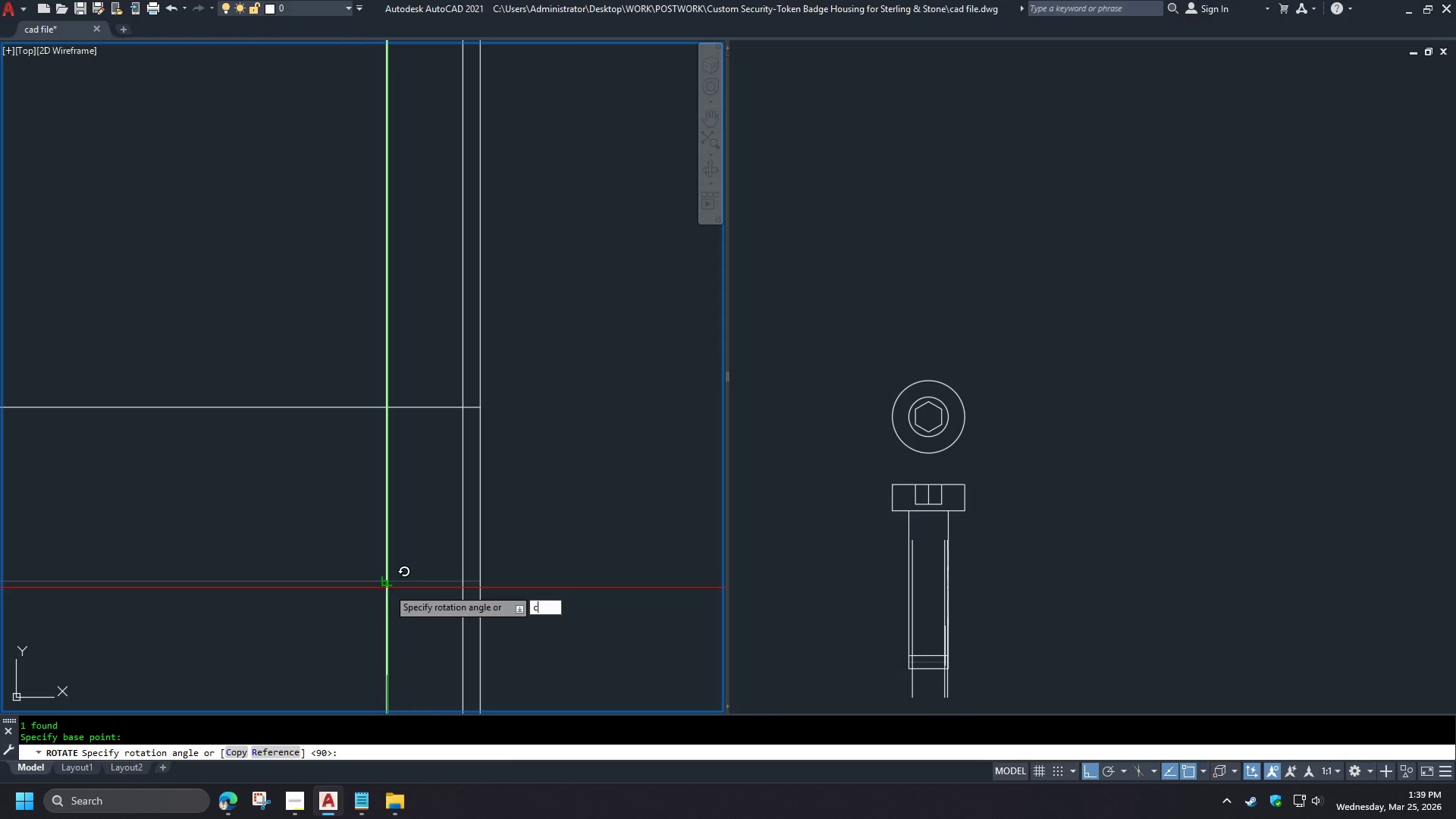 
key(Space)
 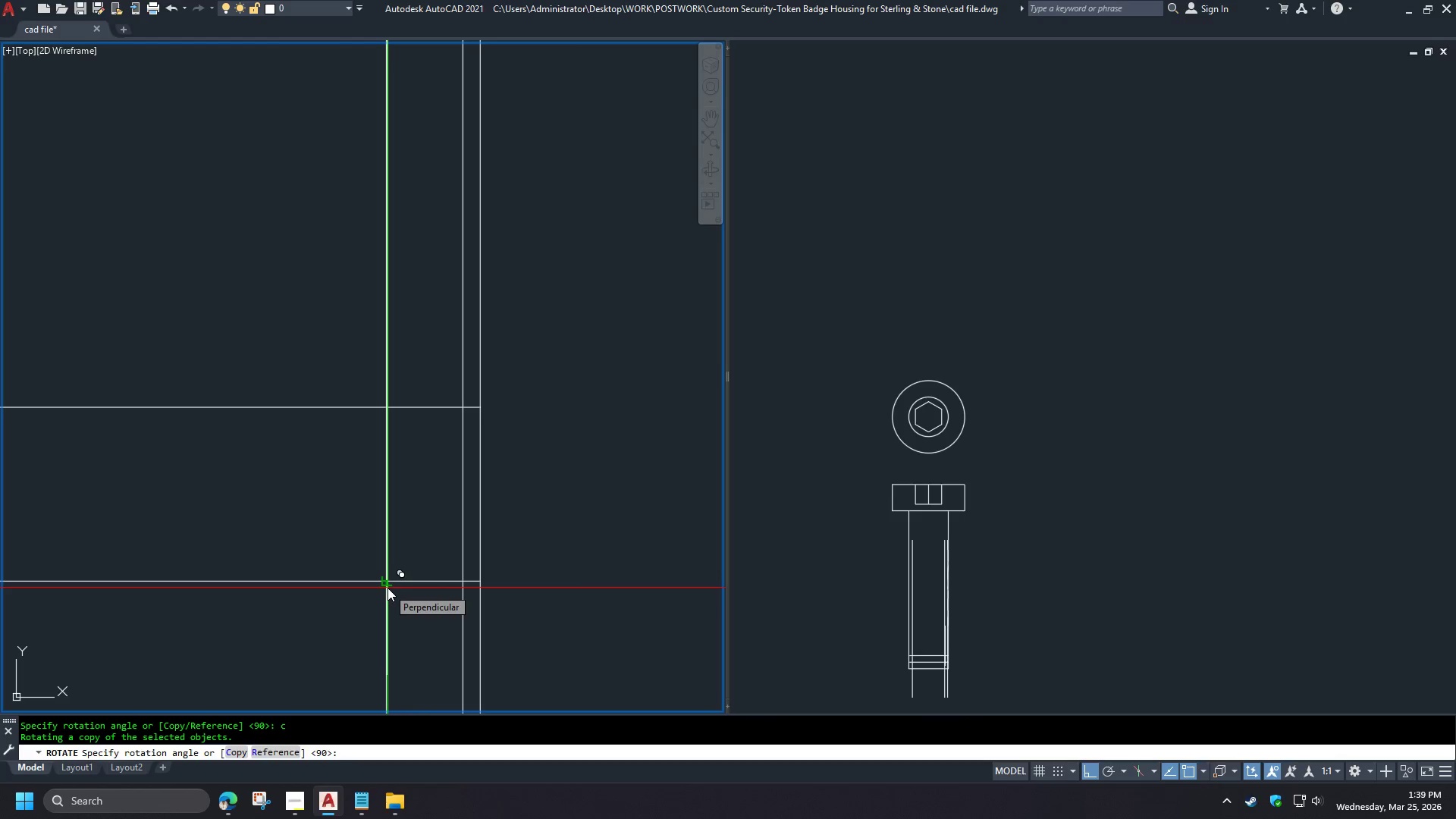 
key(Numpad3)
 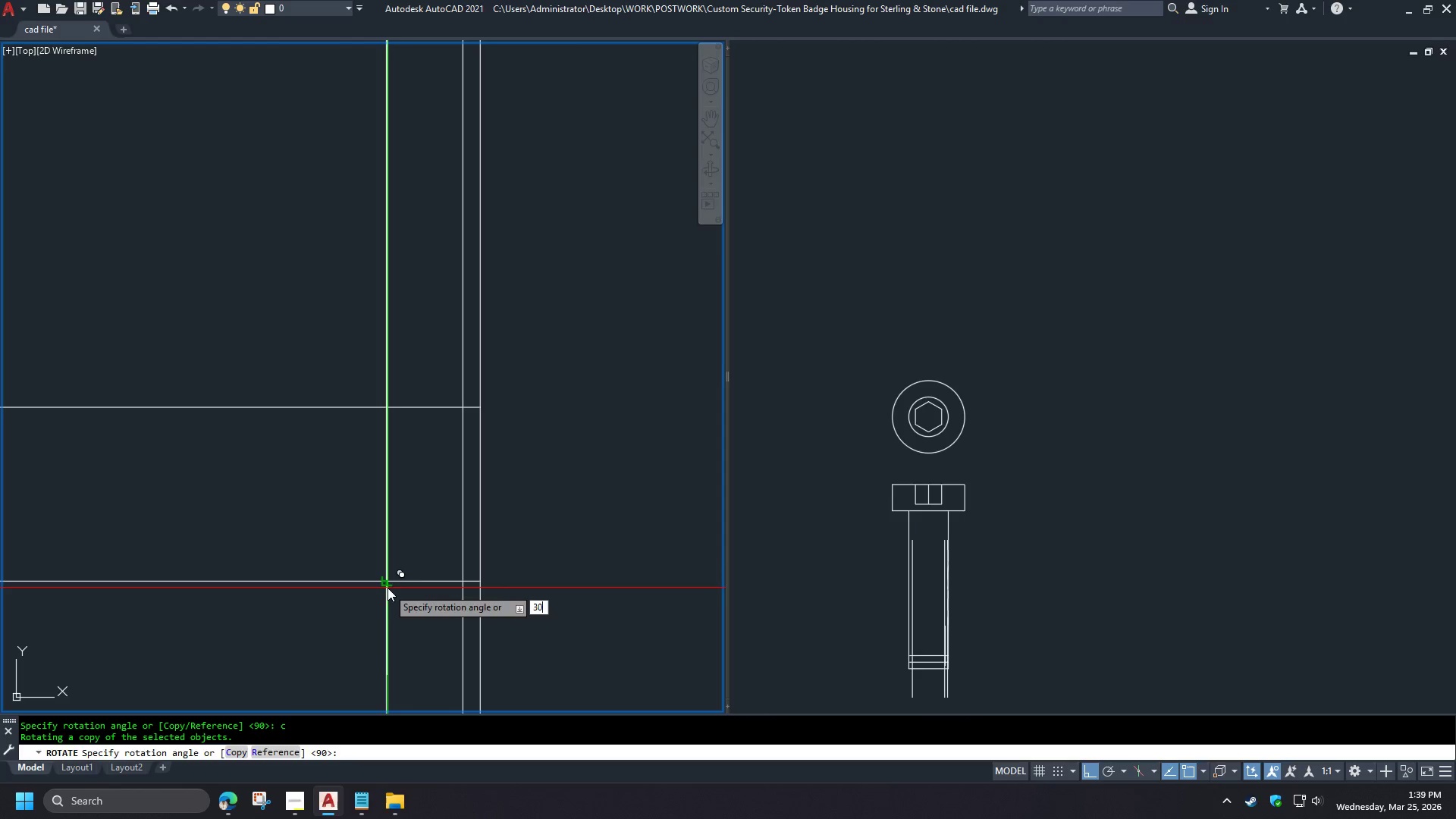 
key(Numpad0)
 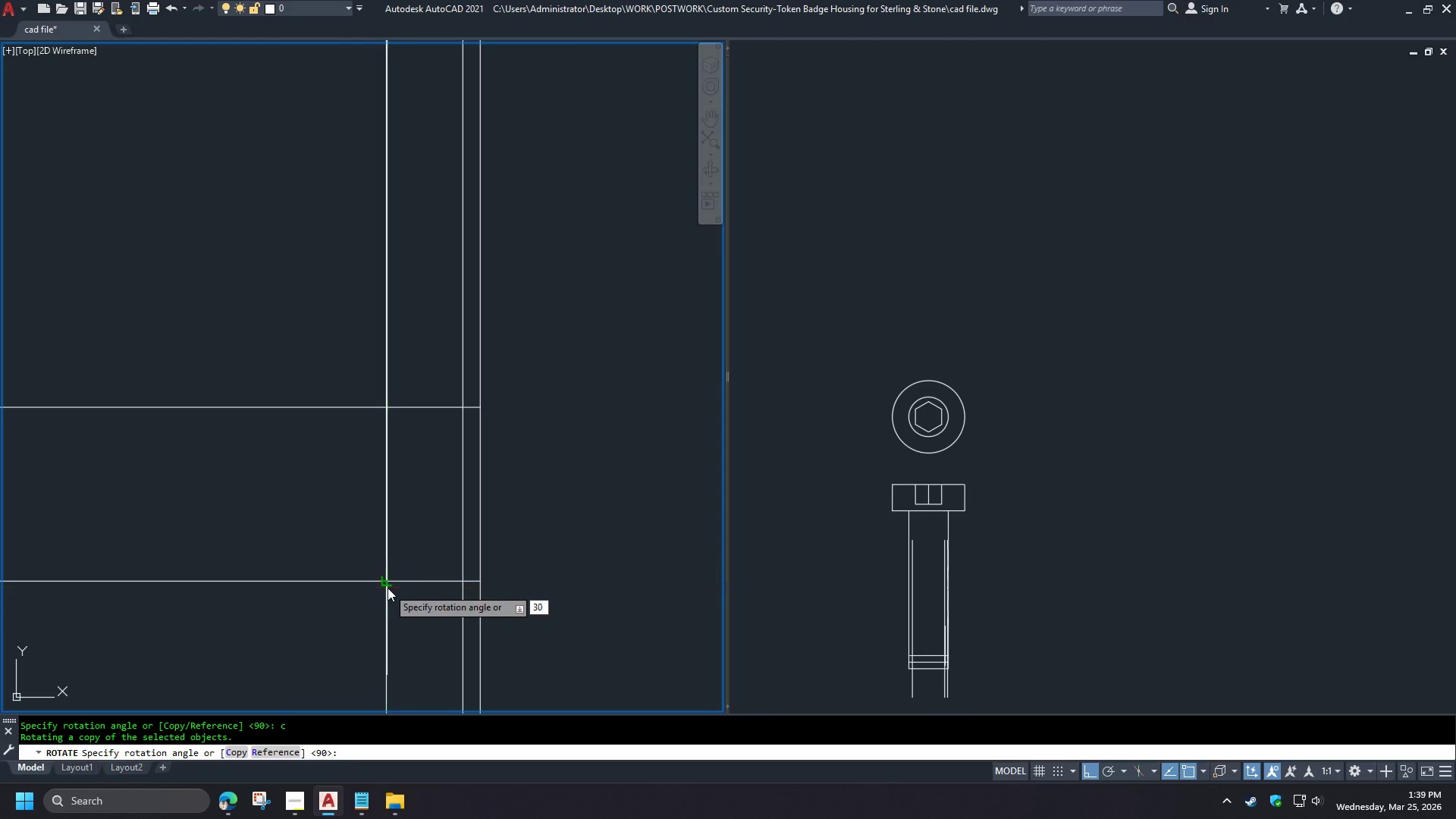 
key(Space)
 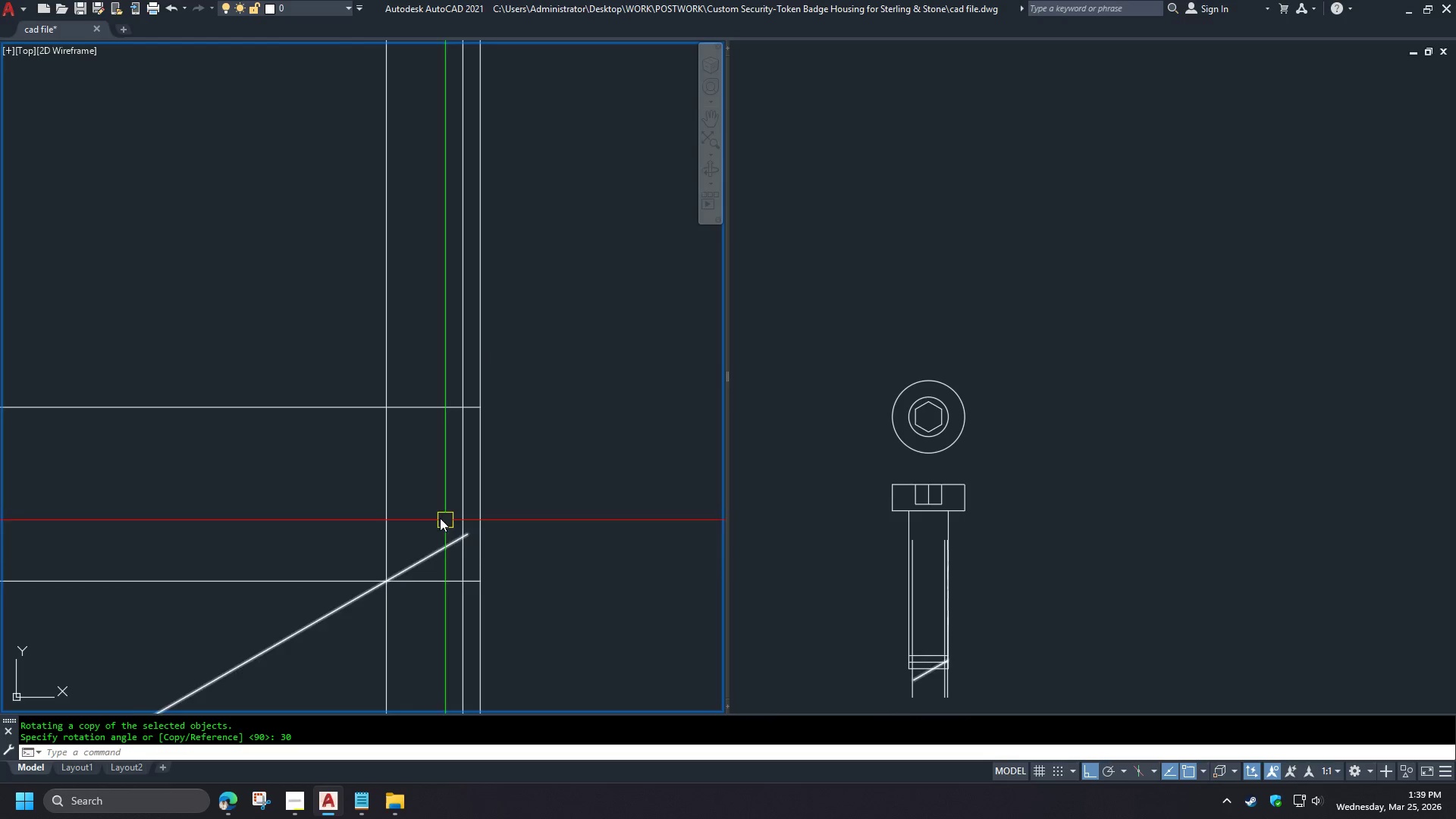 
scroll: coordinate [429, 510], scroll_direction: up, amount: 1.0
 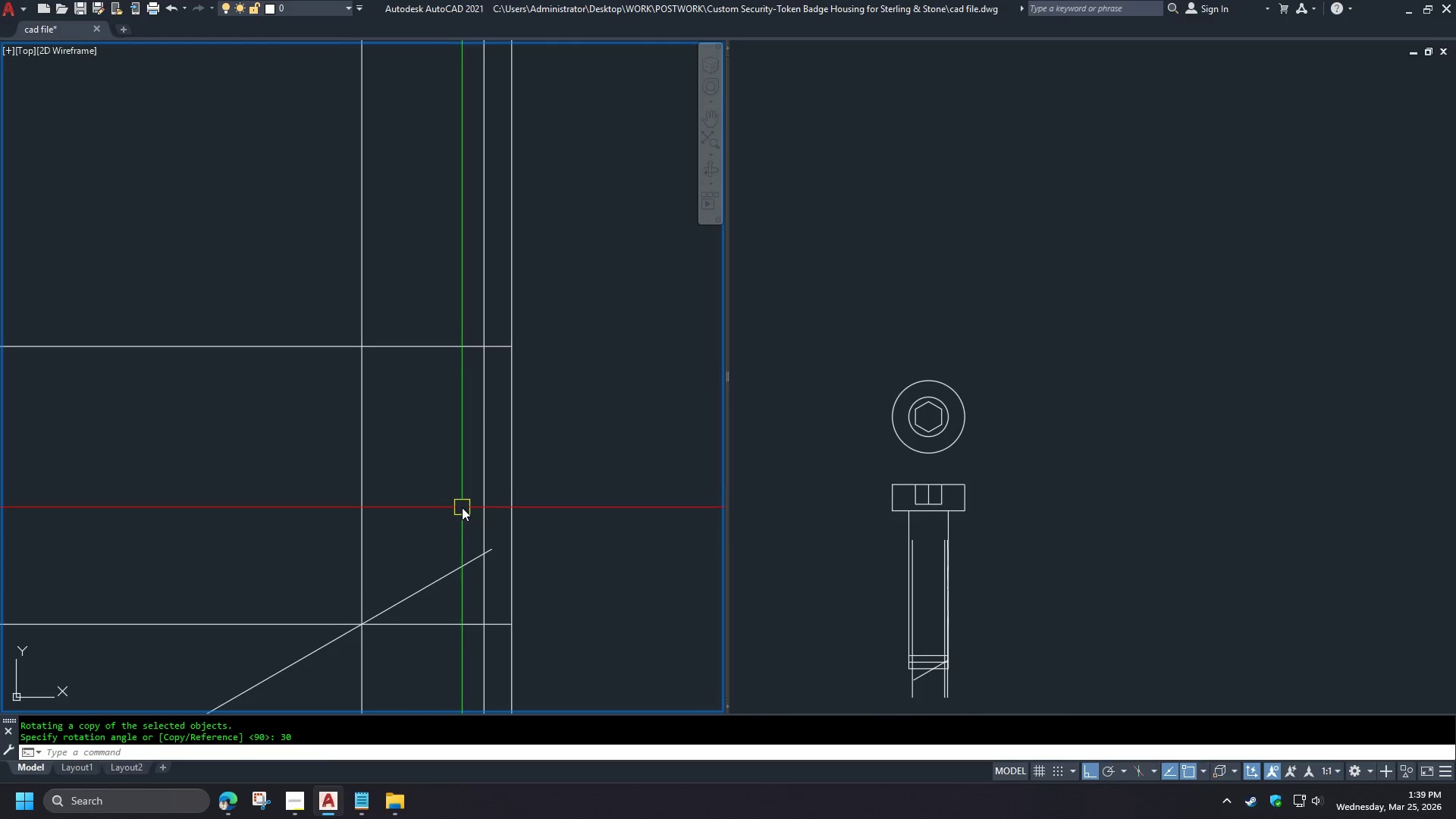 
key(F)
 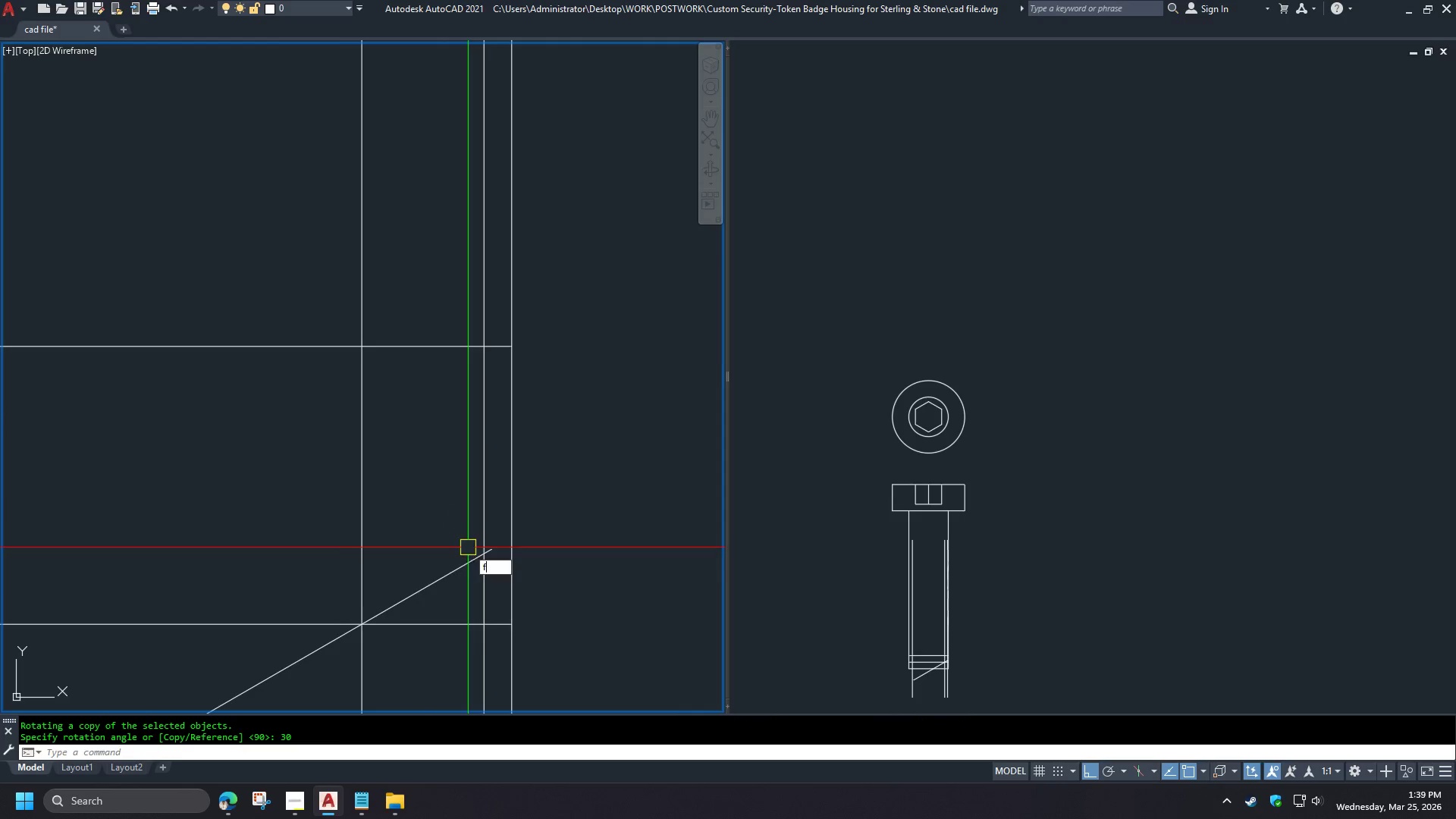 
key(Space)
 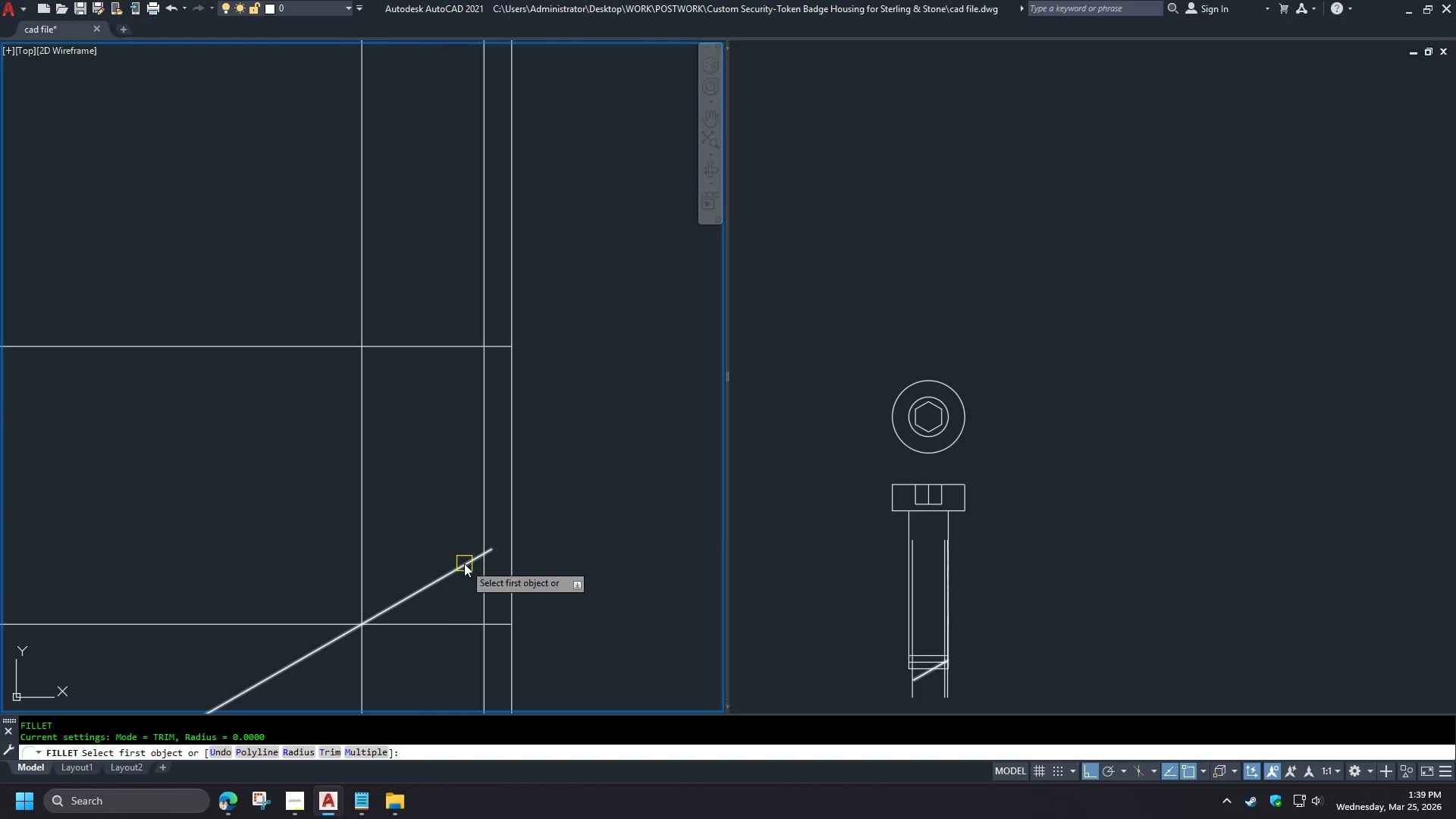 
left_click([464, 563])
 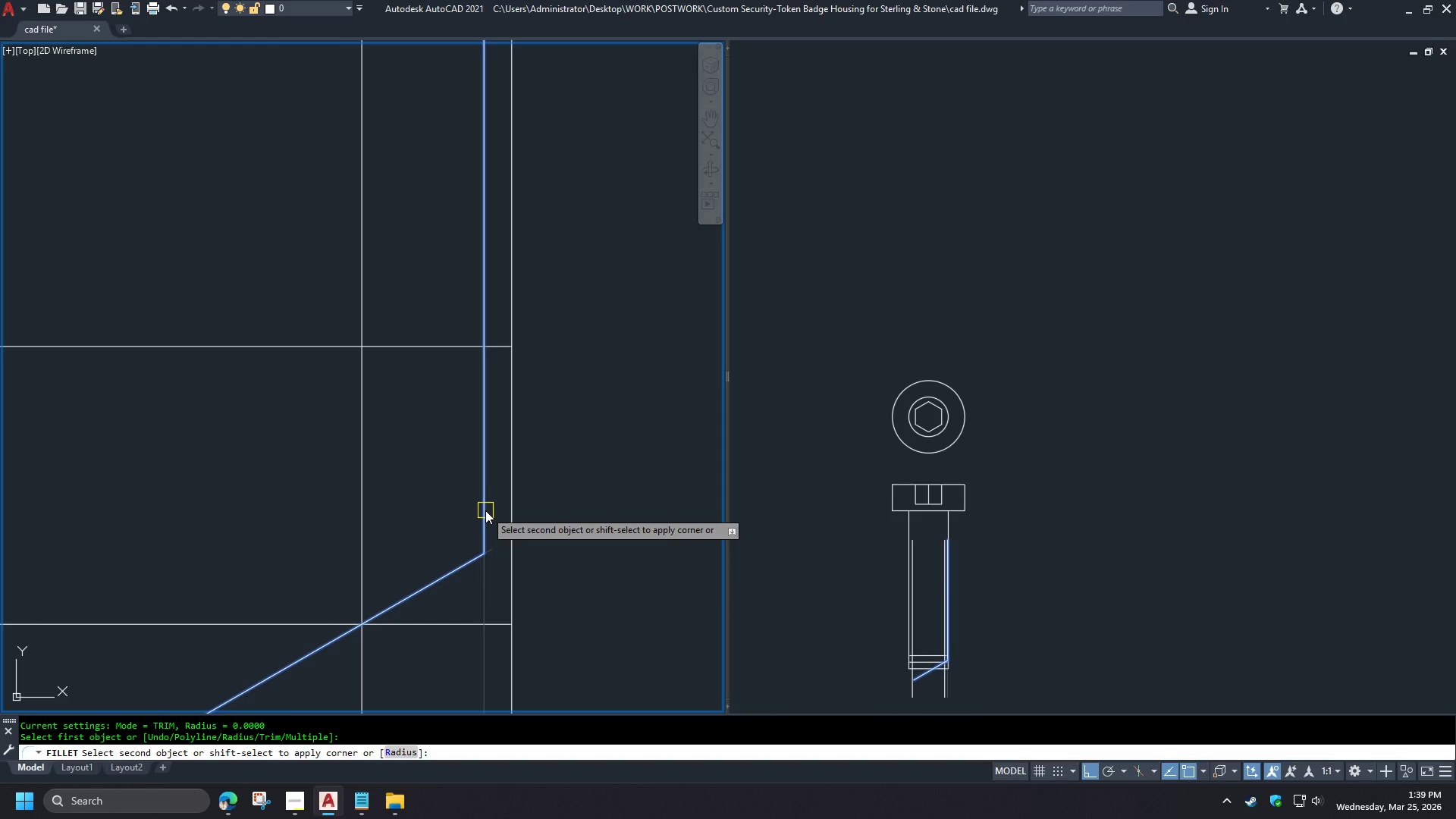 
wait(6.03)
 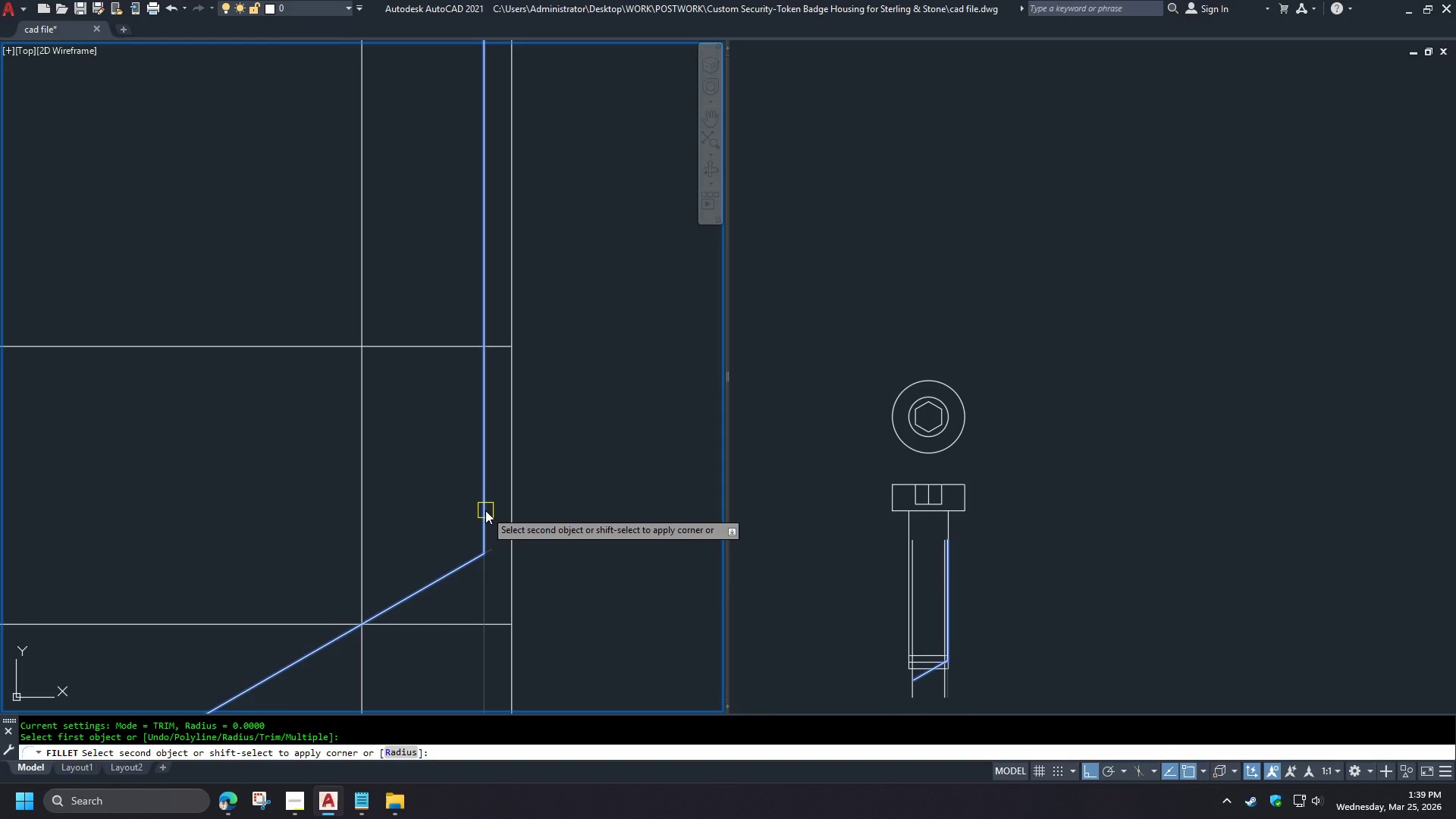 
key(Escape)
 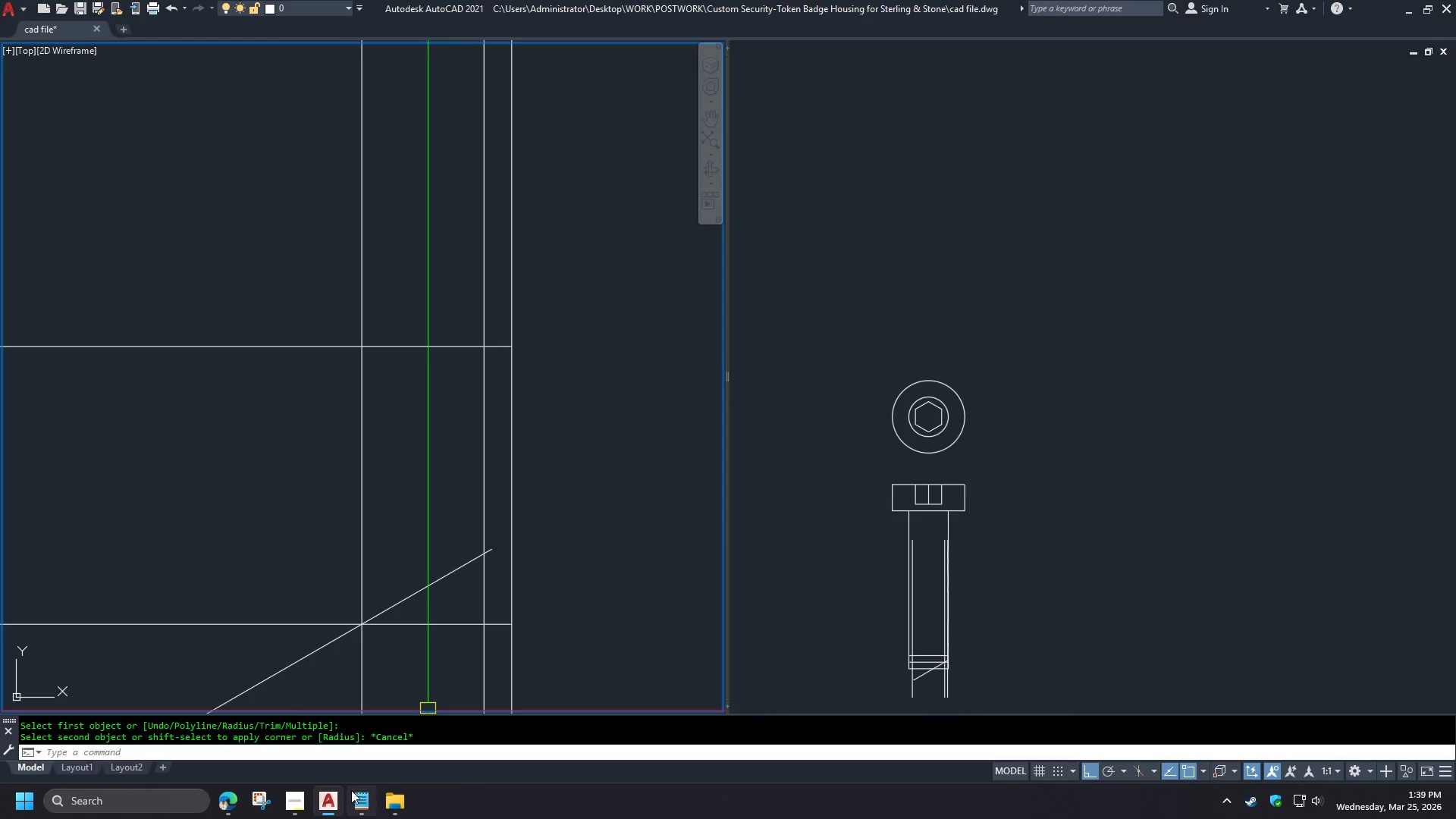 
wait(10.02)
 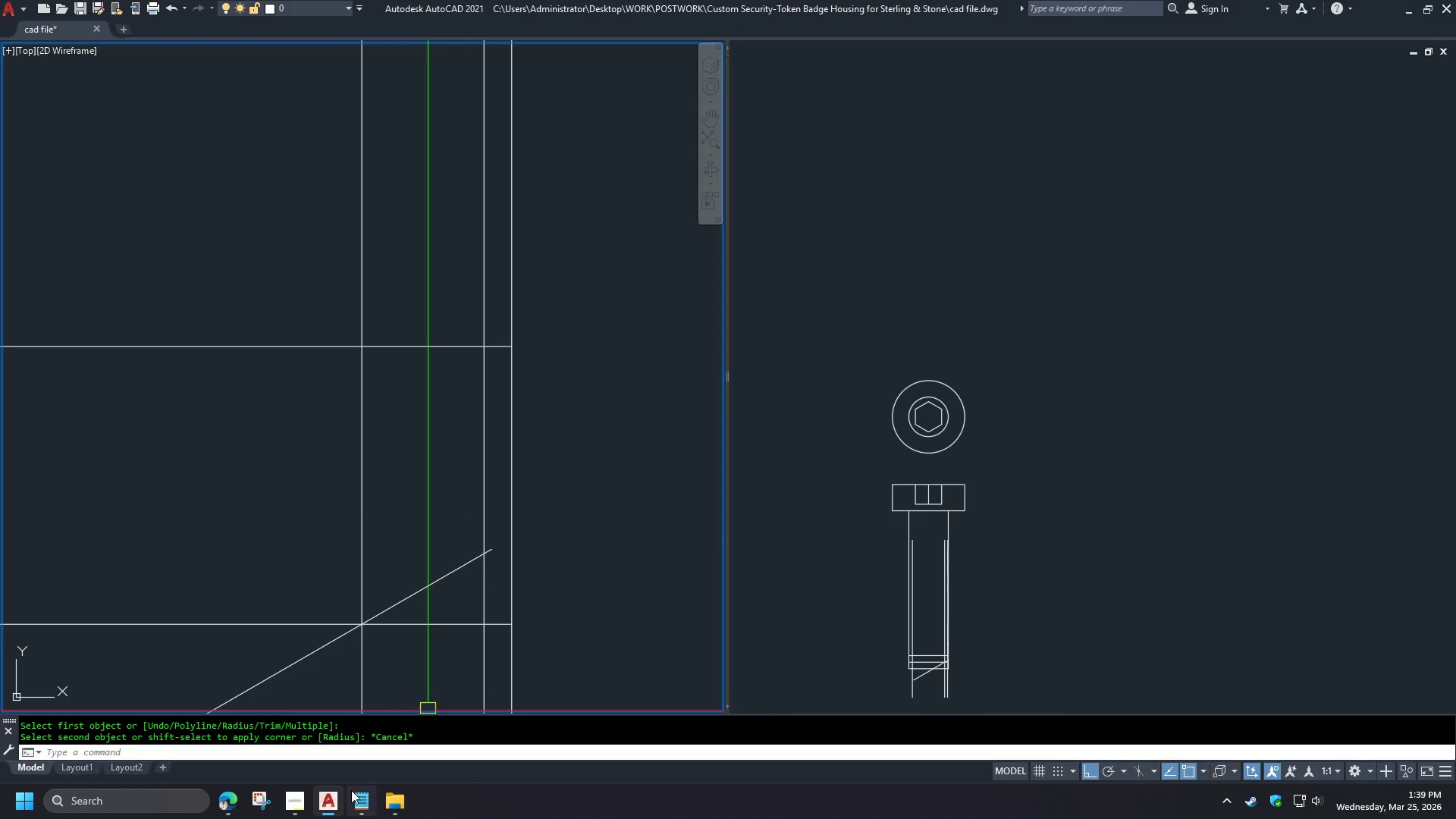 
left_click([429, 588])
 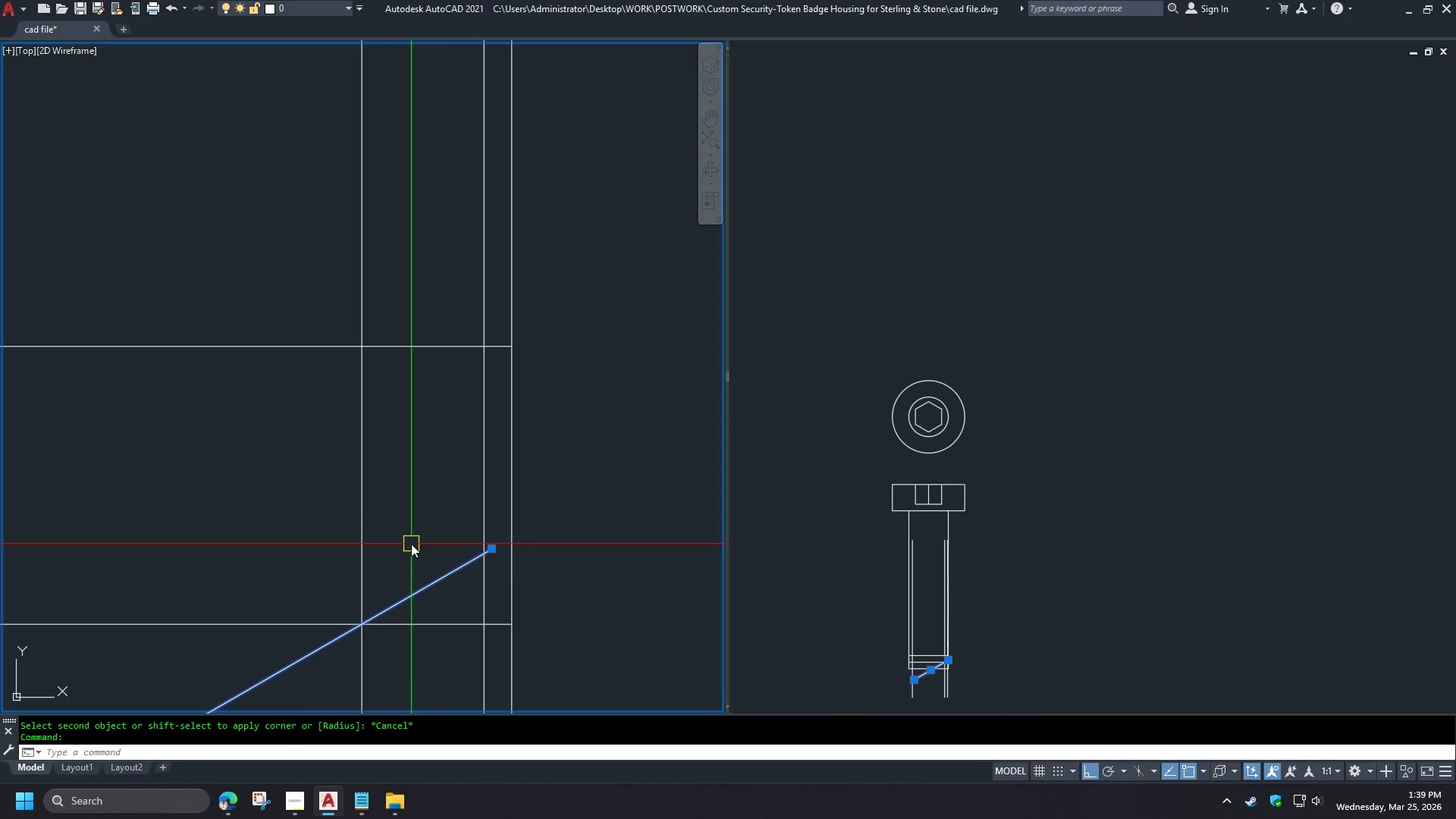 
key(C)
 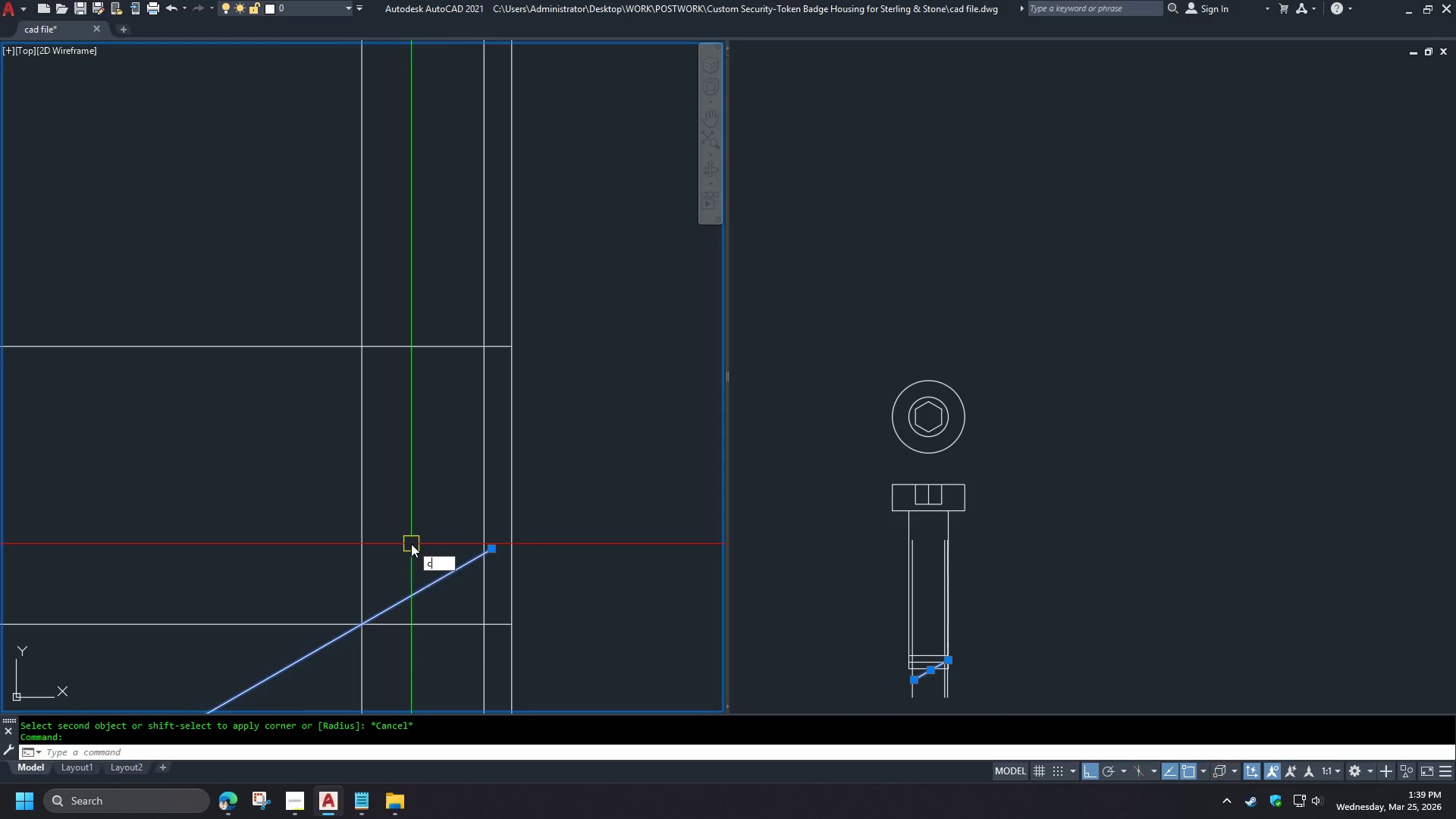 
key(O)
 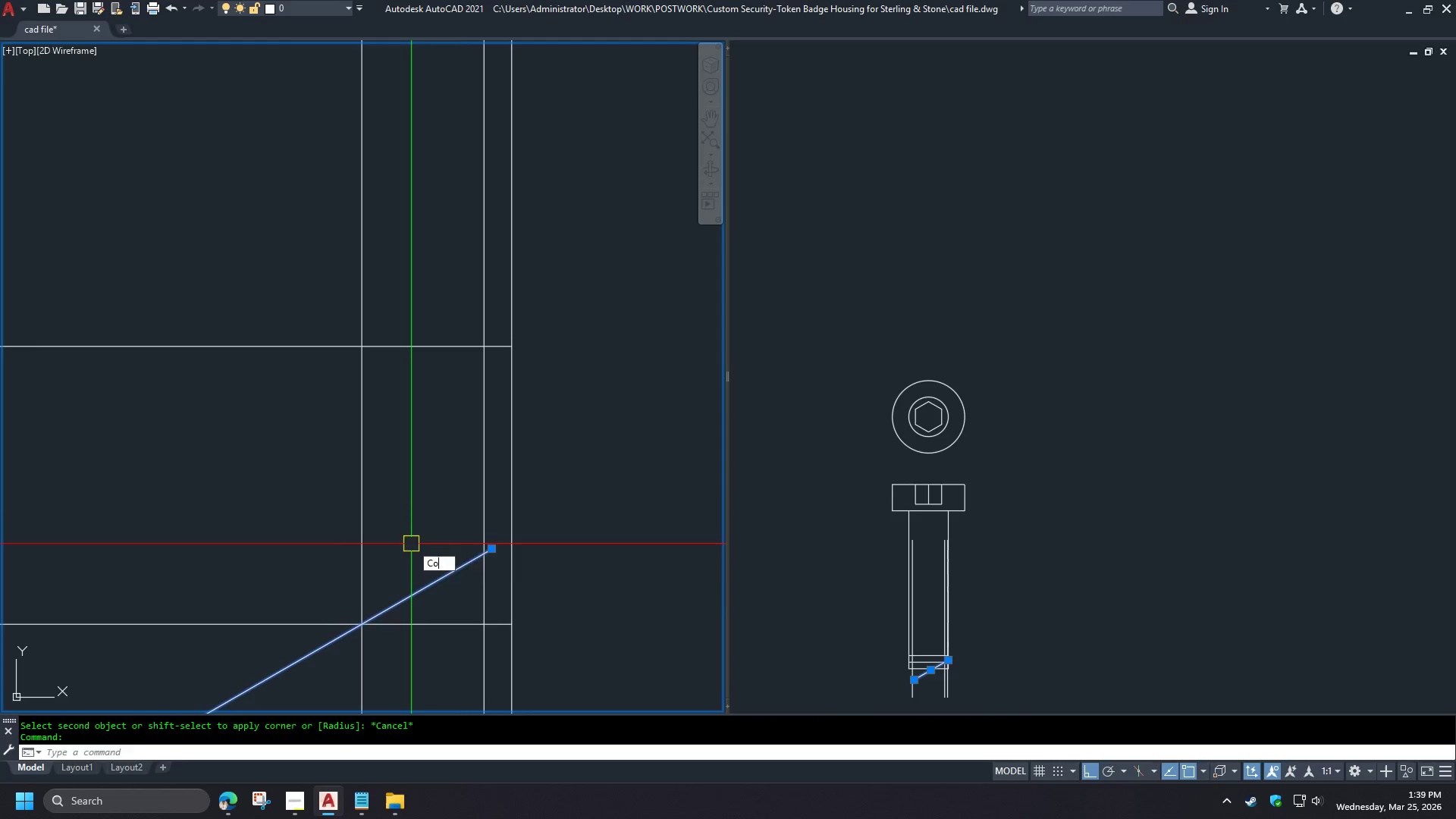 
key(Space)
 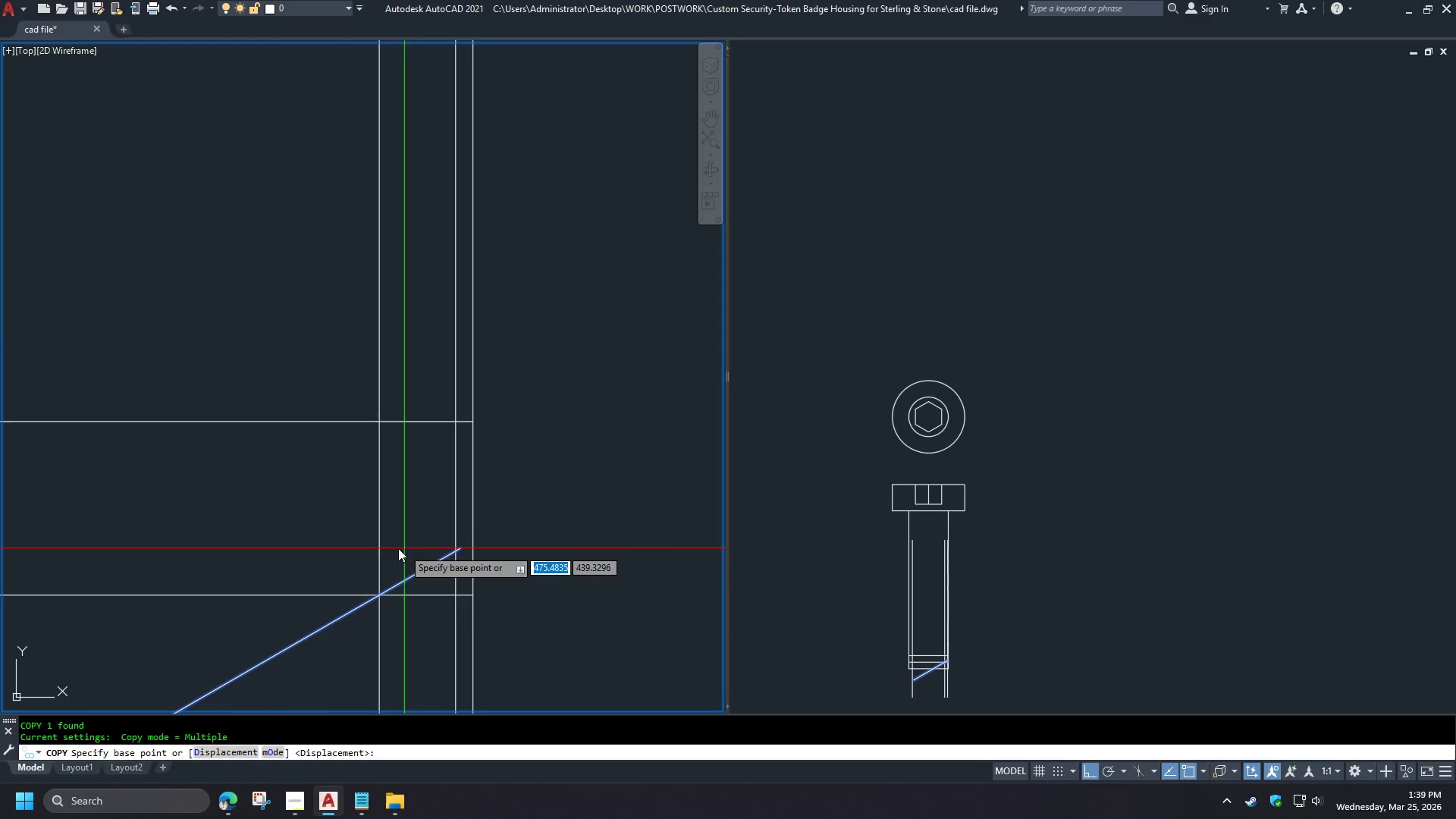 
left_click([338, 598])
 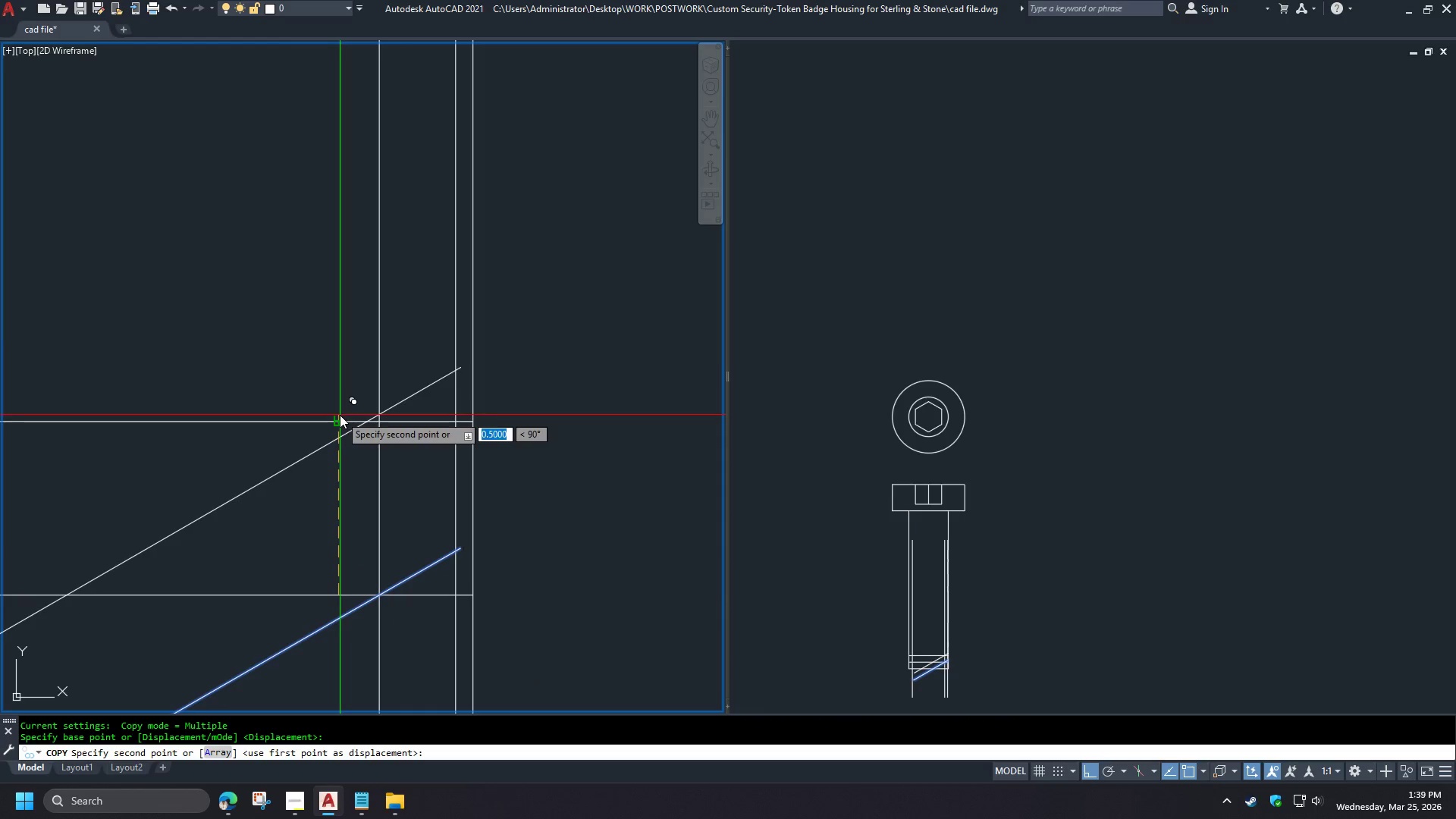 
left_click([340, 415])
 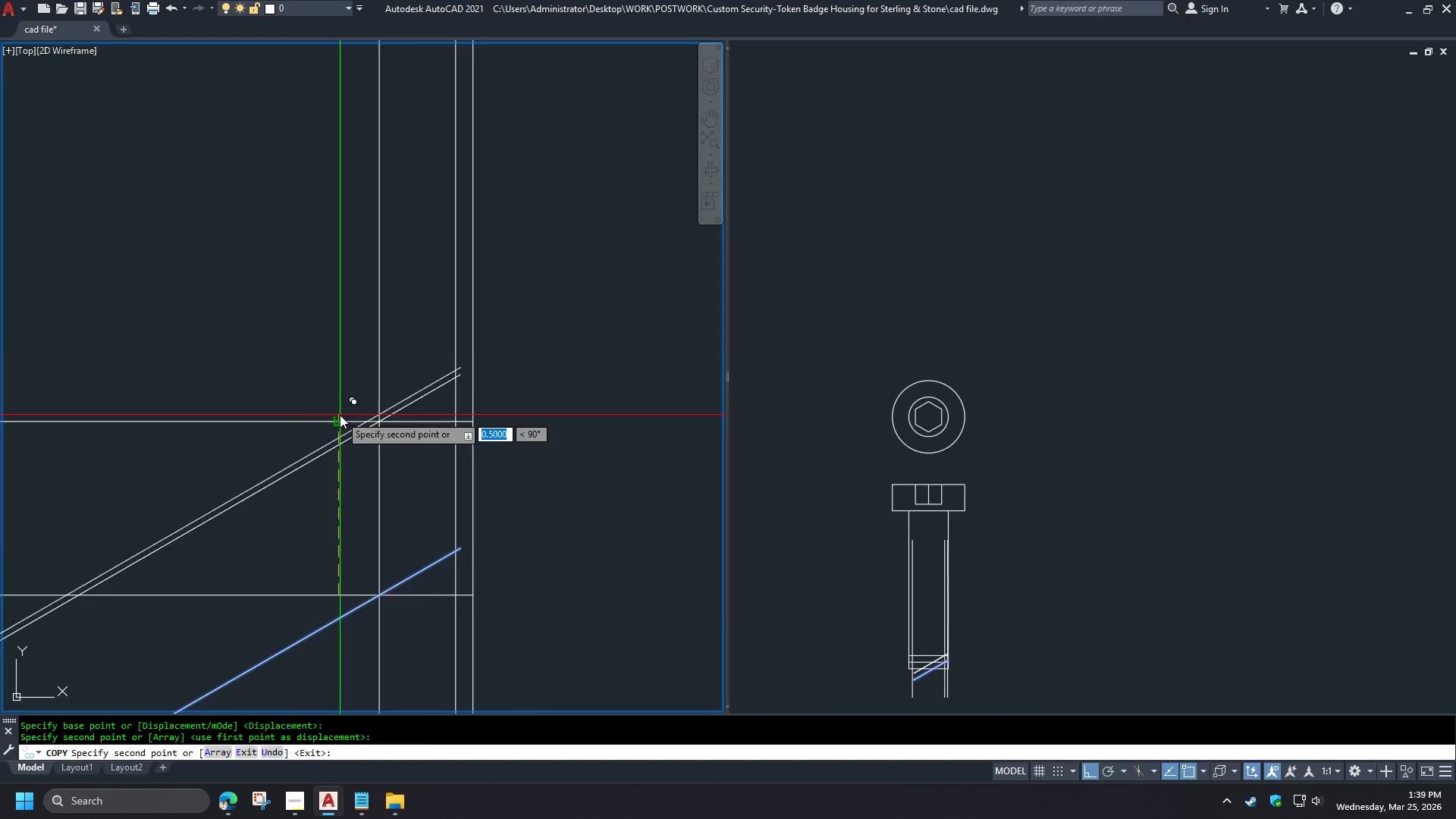 
key(Space)
 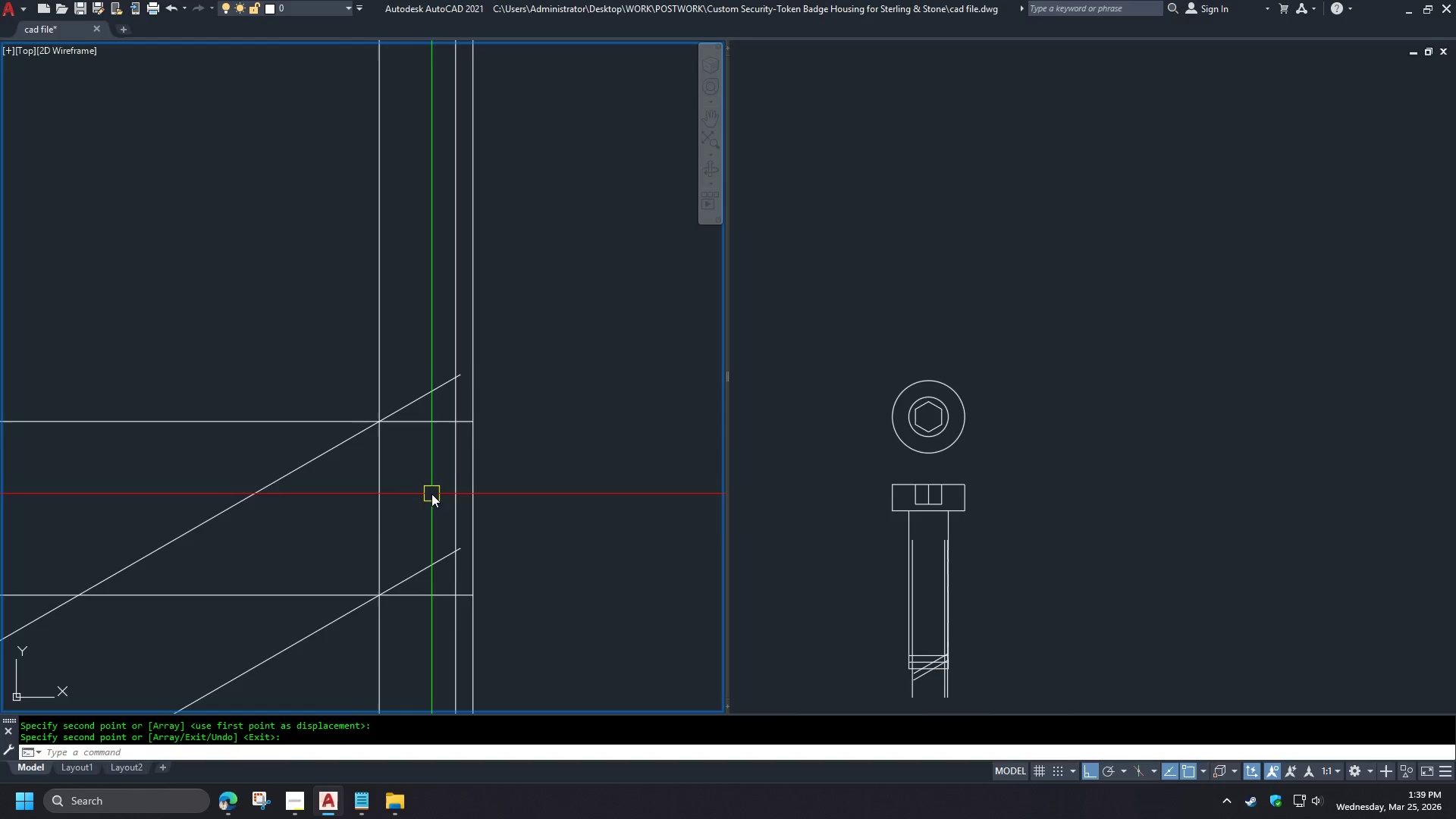 
scroll: coordinate [410, 548], scroll_direction: down, amount: 1.0
 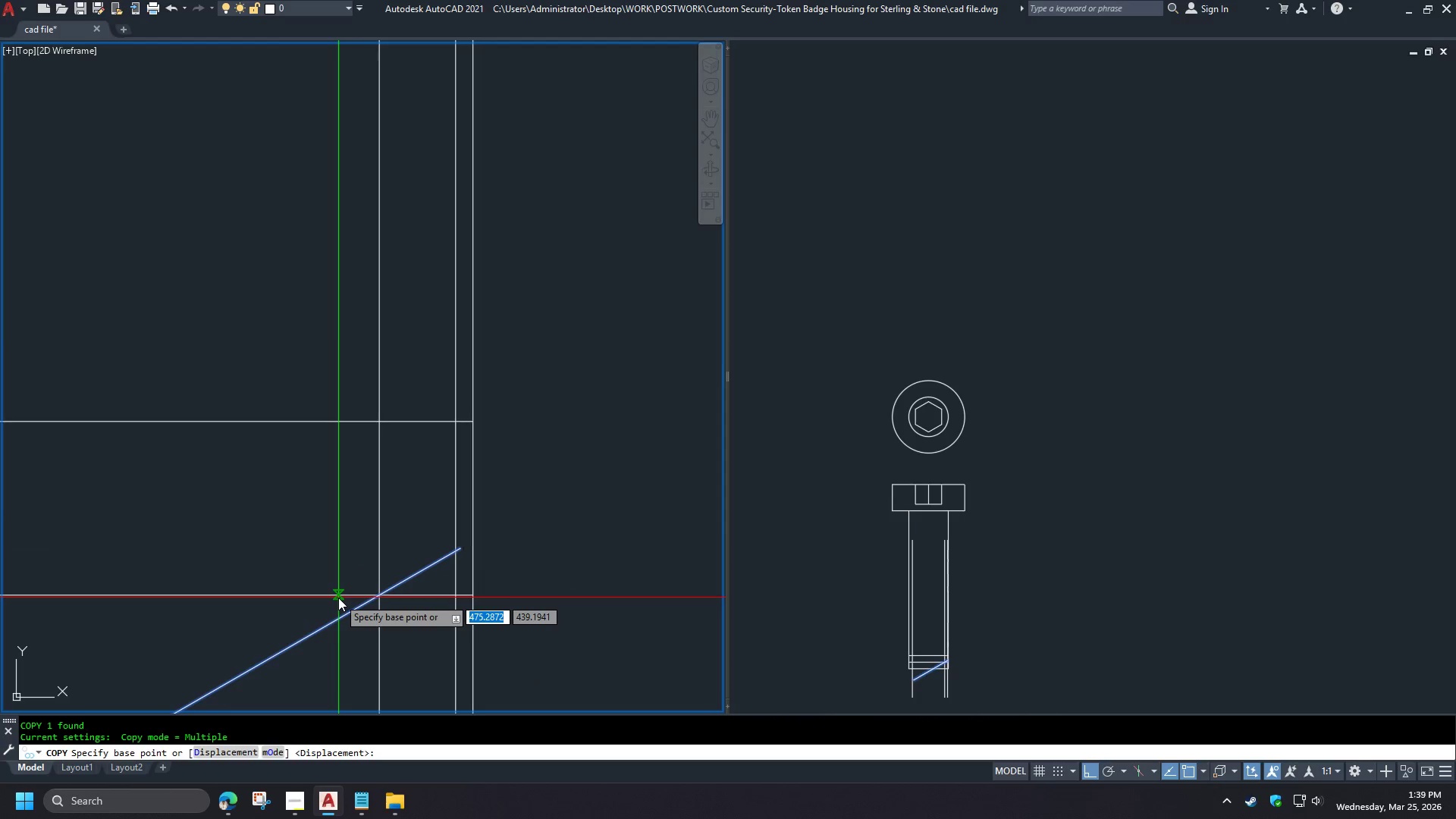 
left_click([298, 809])